 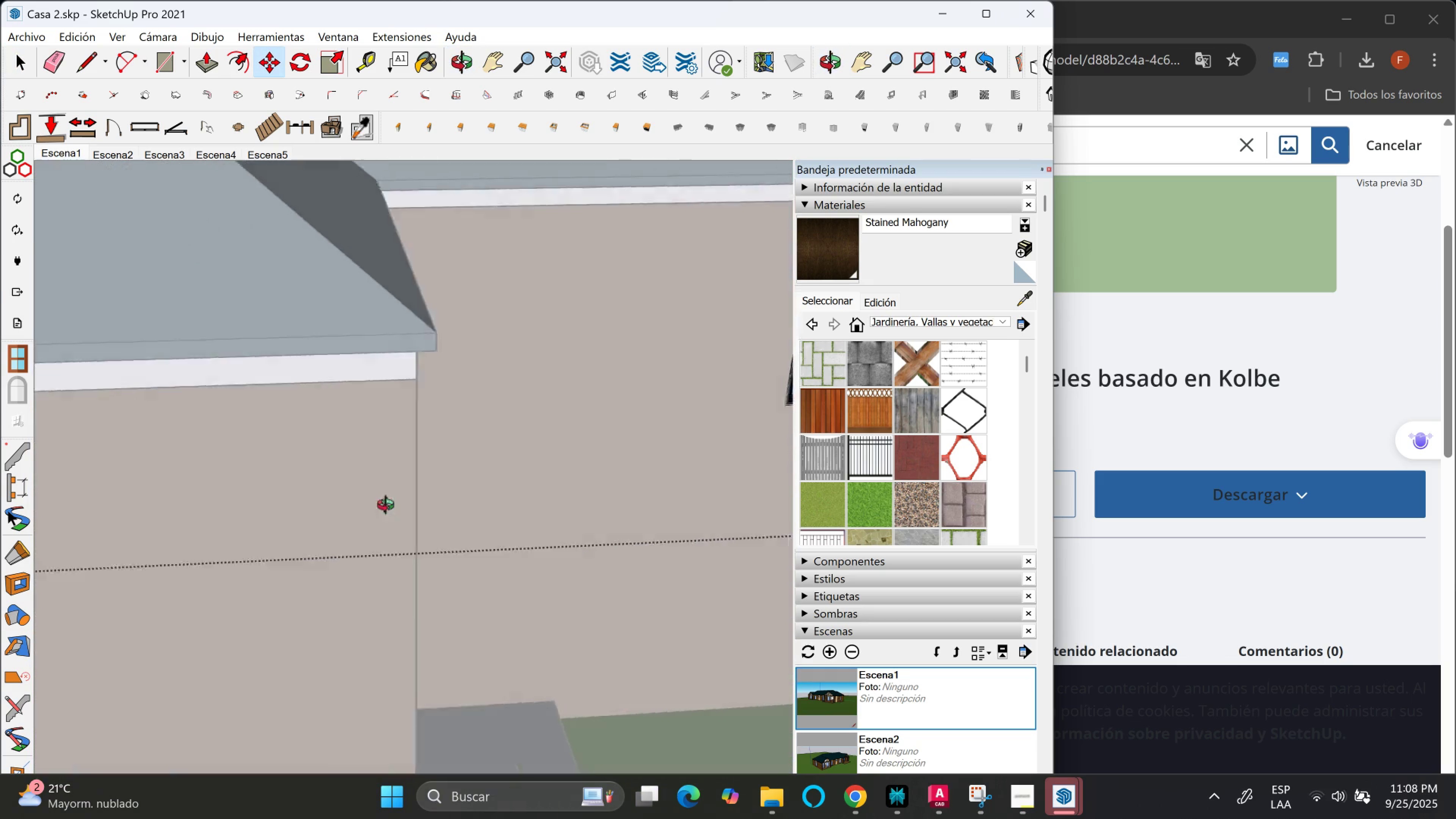 
scroll: coordinate [272, 339], scroll_direction: up, amount: 4.0
 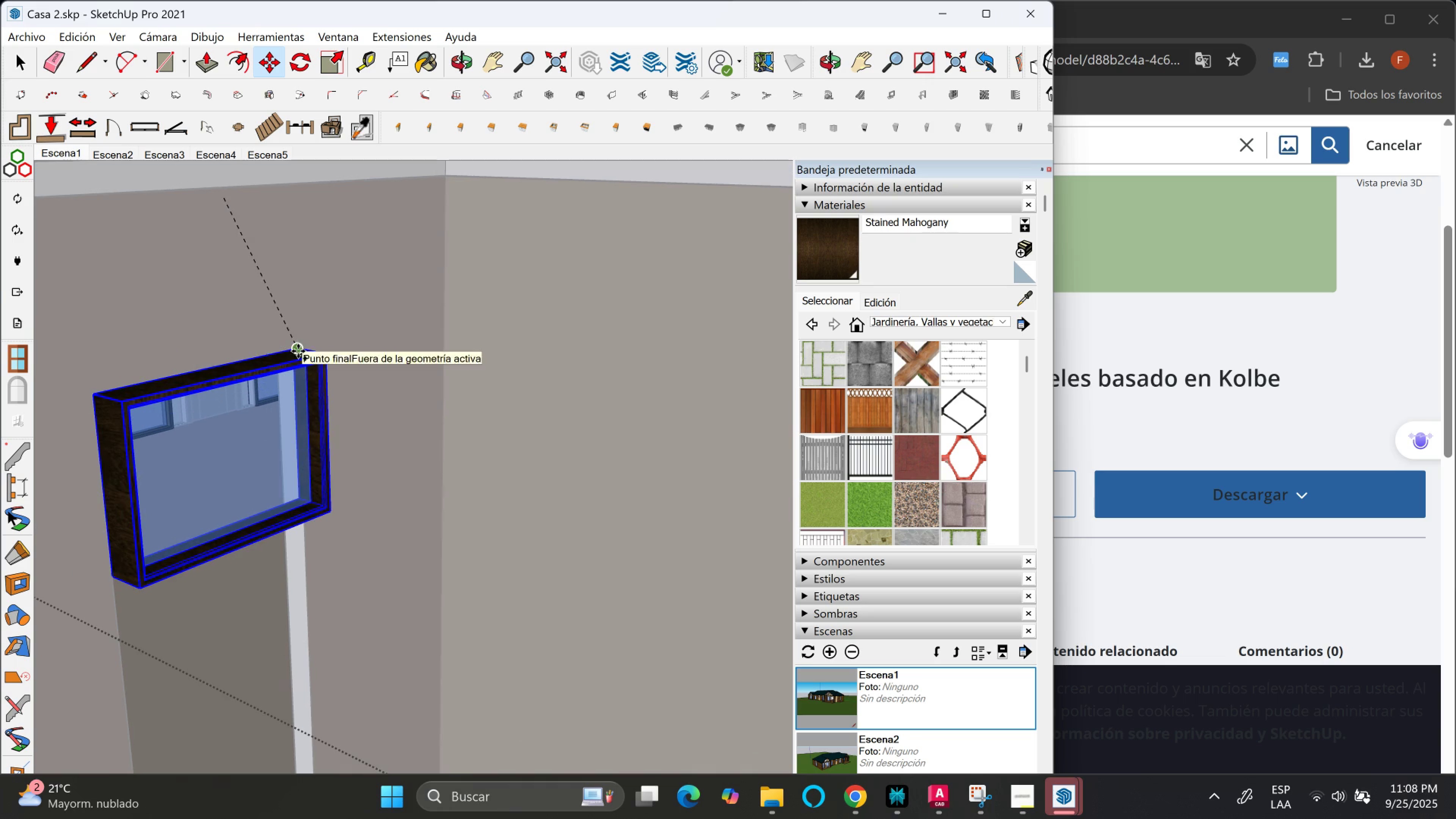 
left_click([298, 351])
 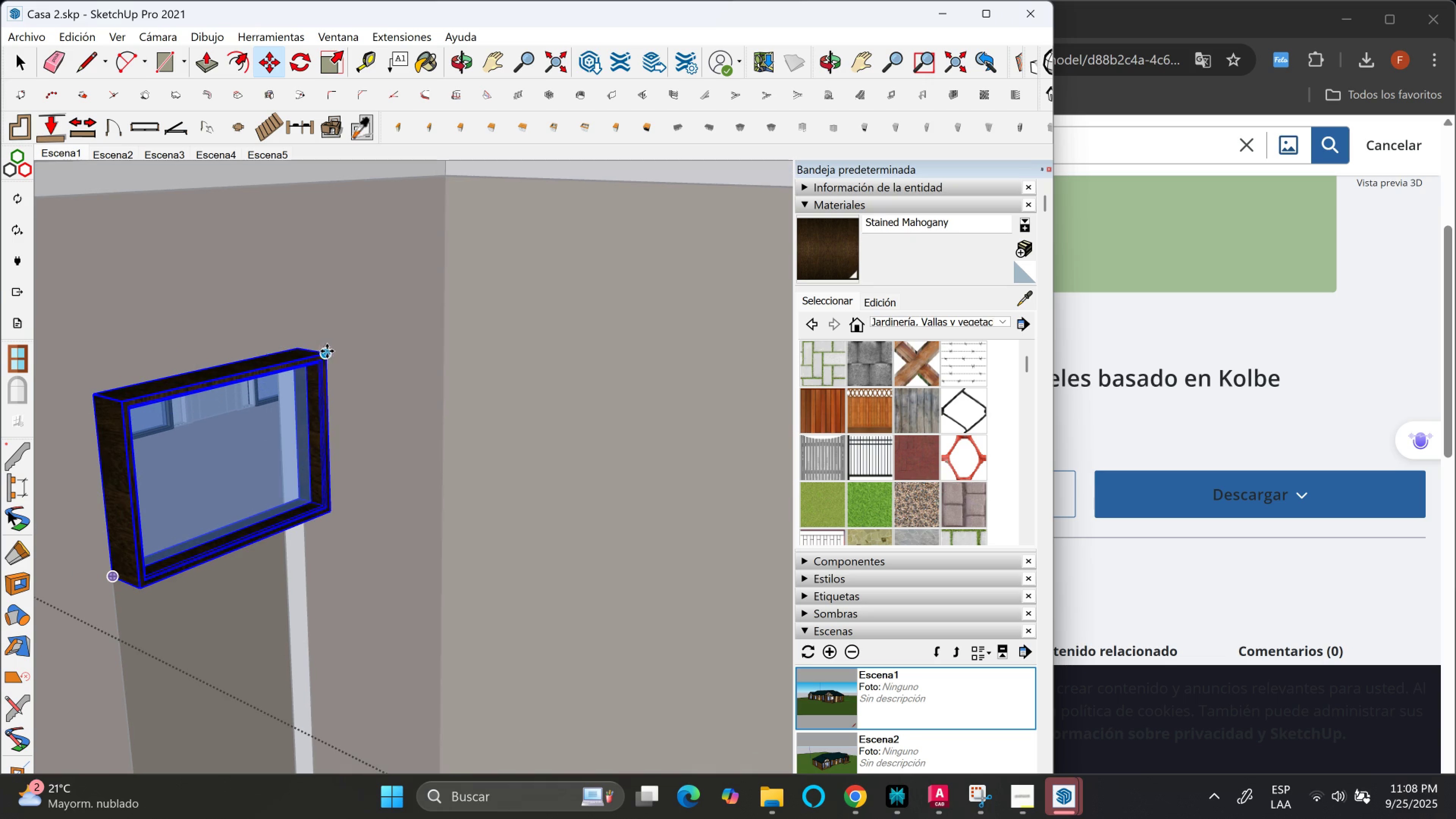 
left_click([326, 351])
 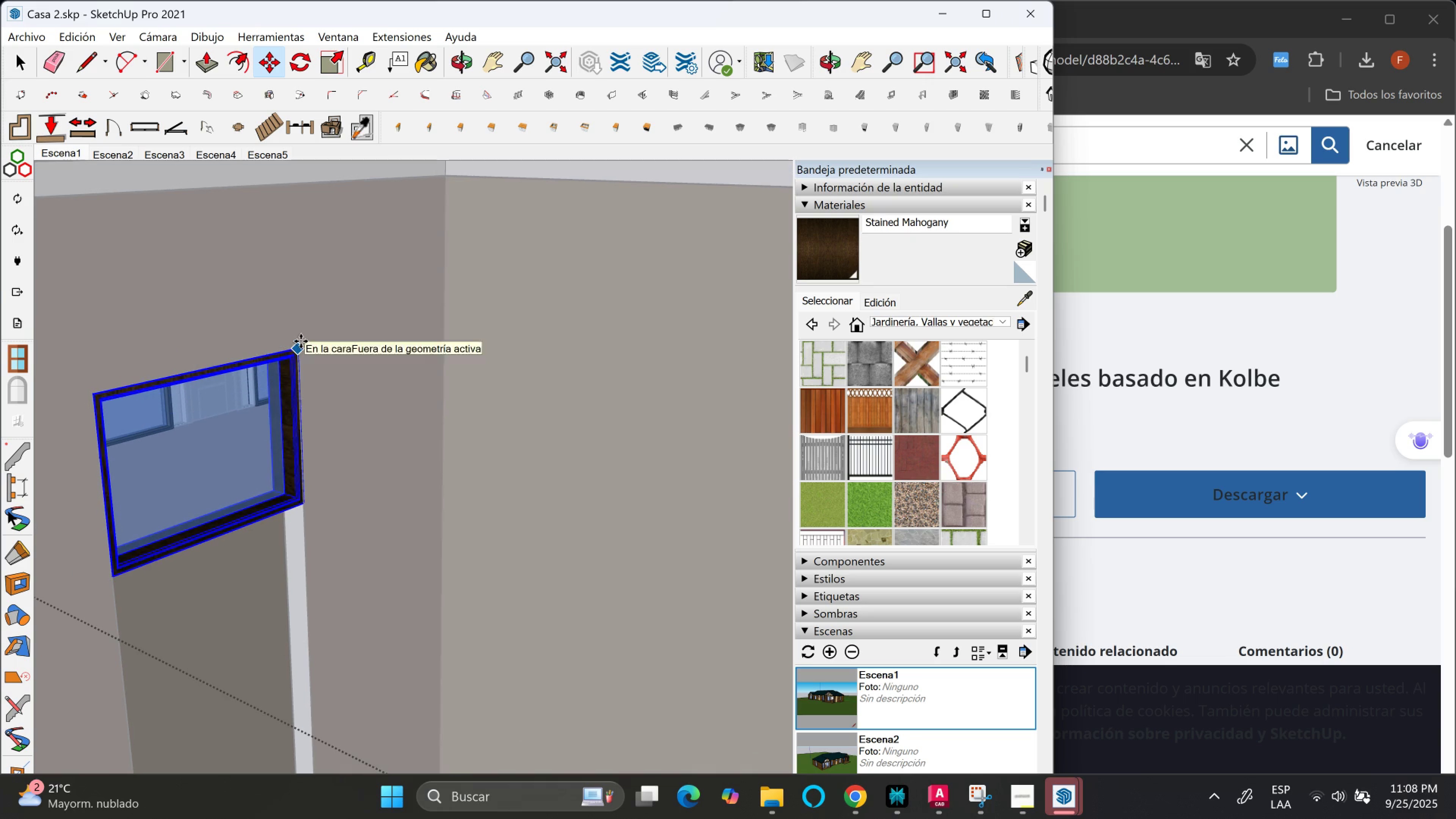 
left_click([301, 341])
 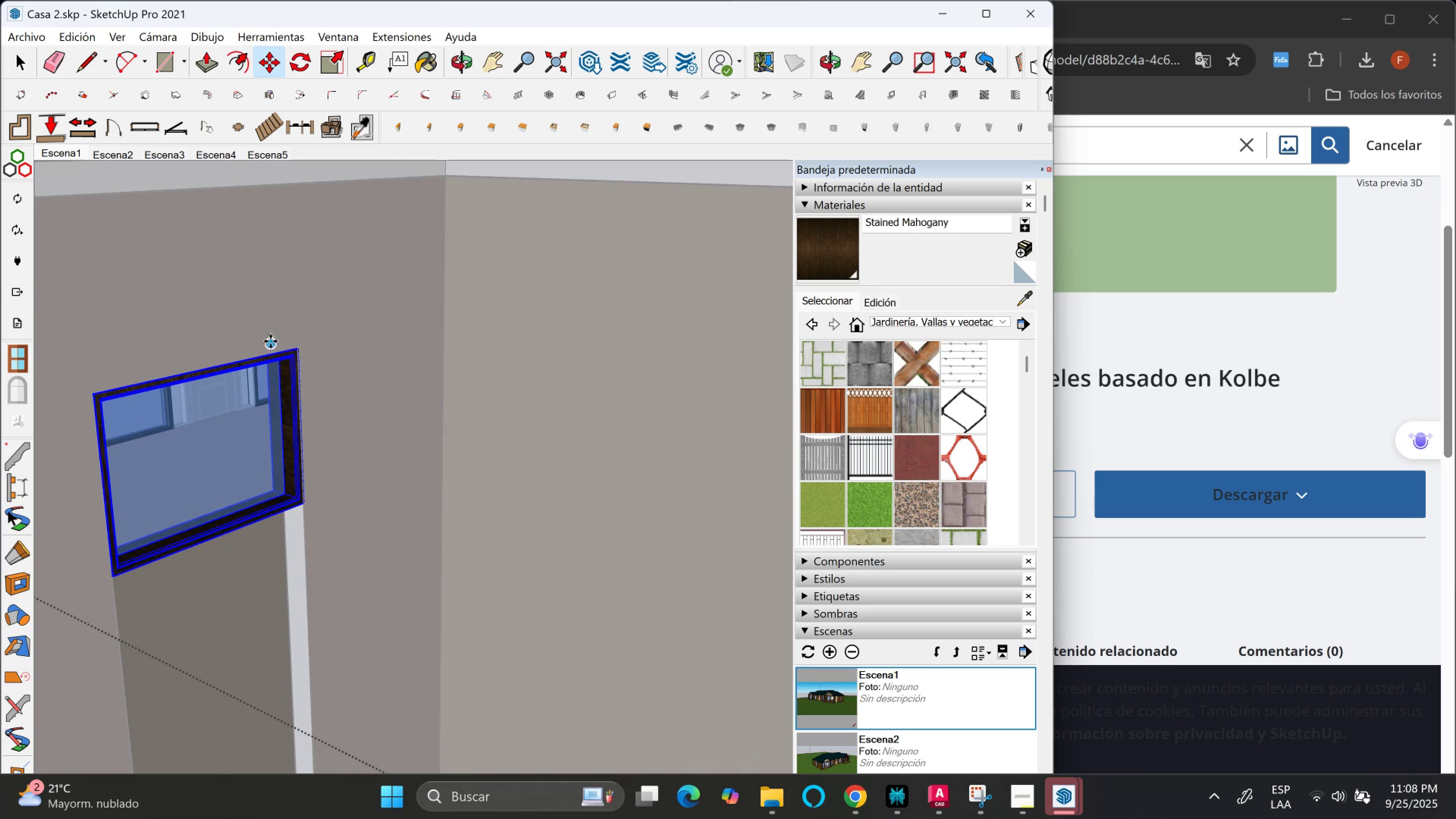 
scroll: coordinate [145, 344], scroll_direction: down, amount: 8.0